 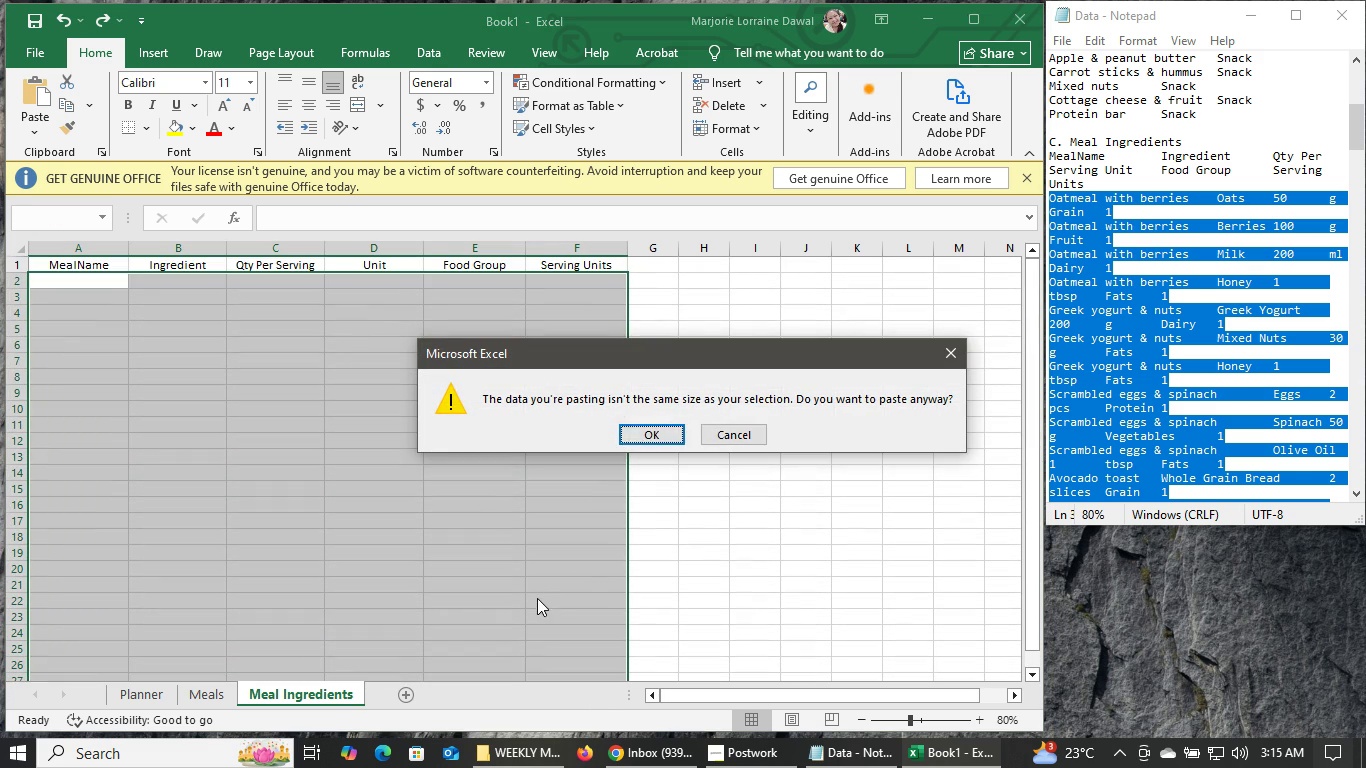 
left_click([666, 439])
 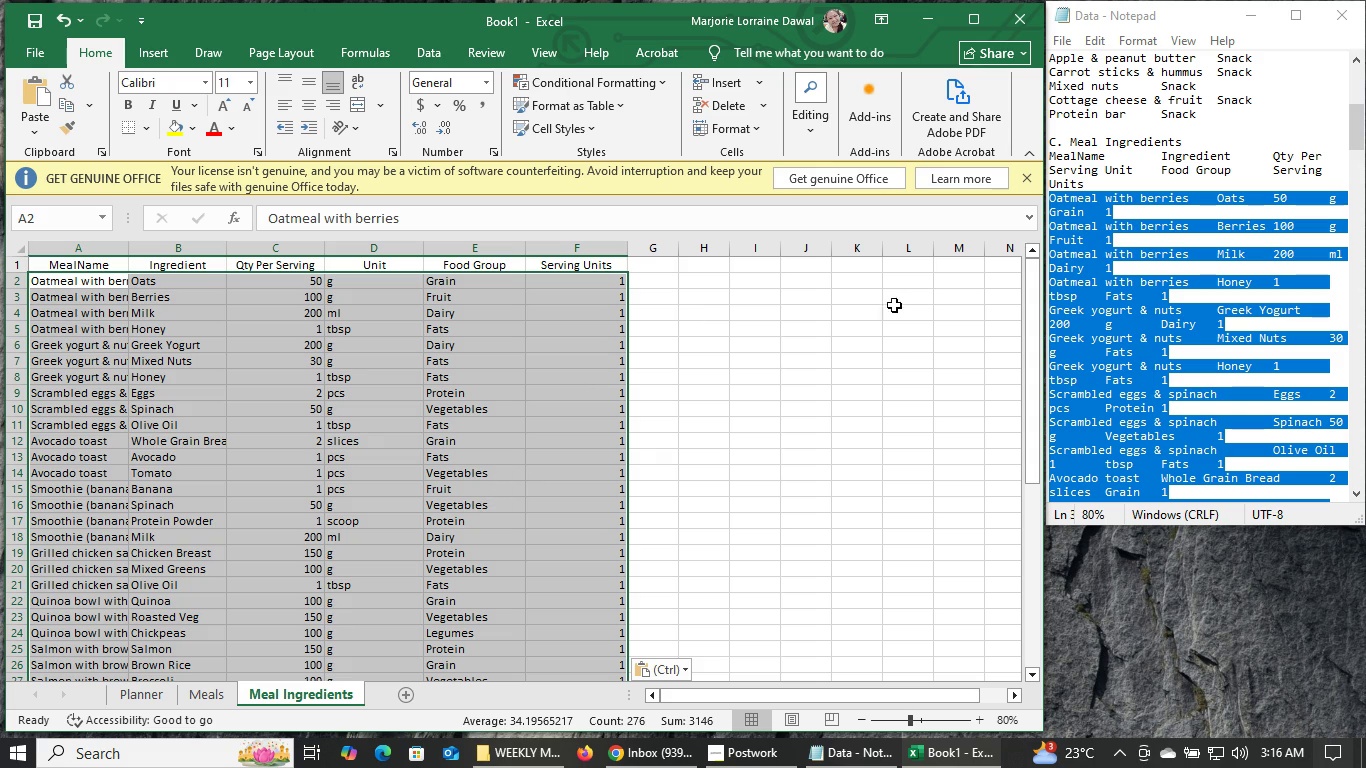 
left_click([1215, 357])
 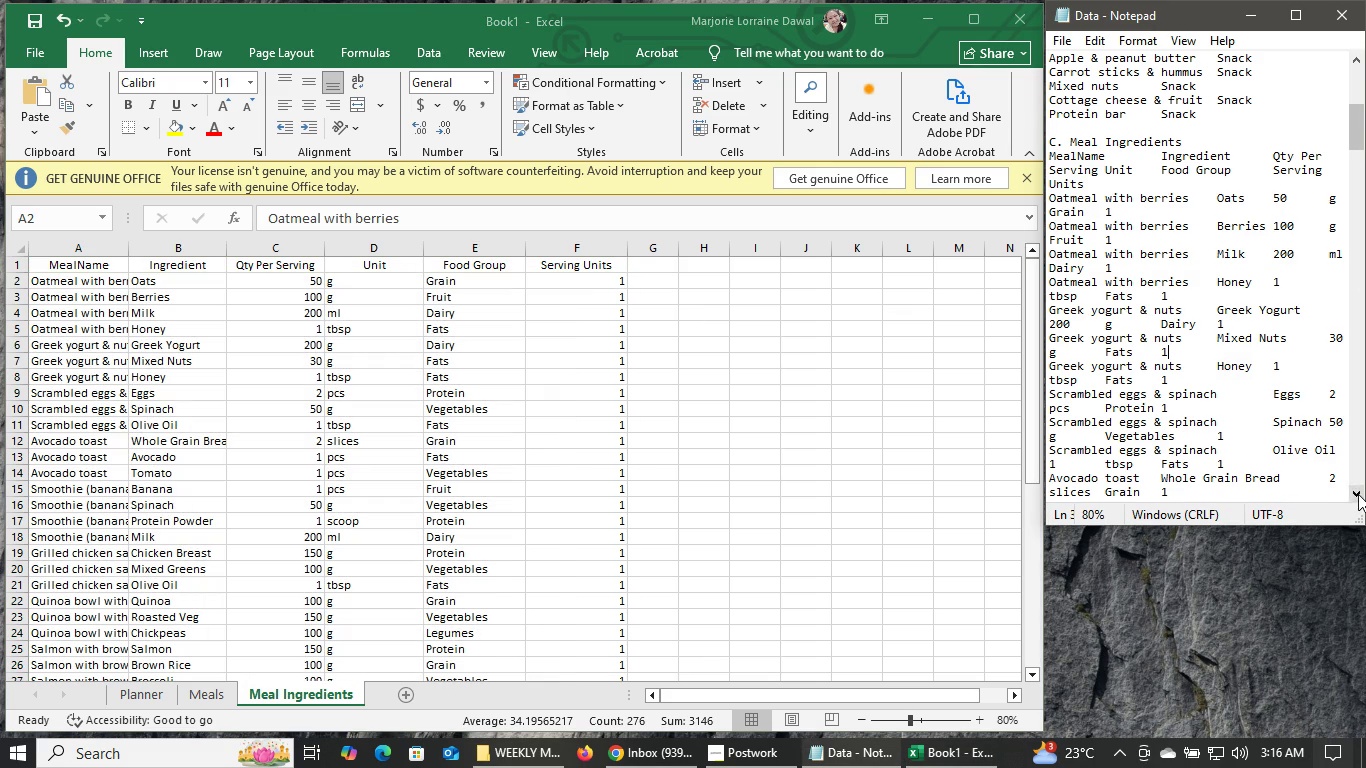 
double_click([1358, 494])
 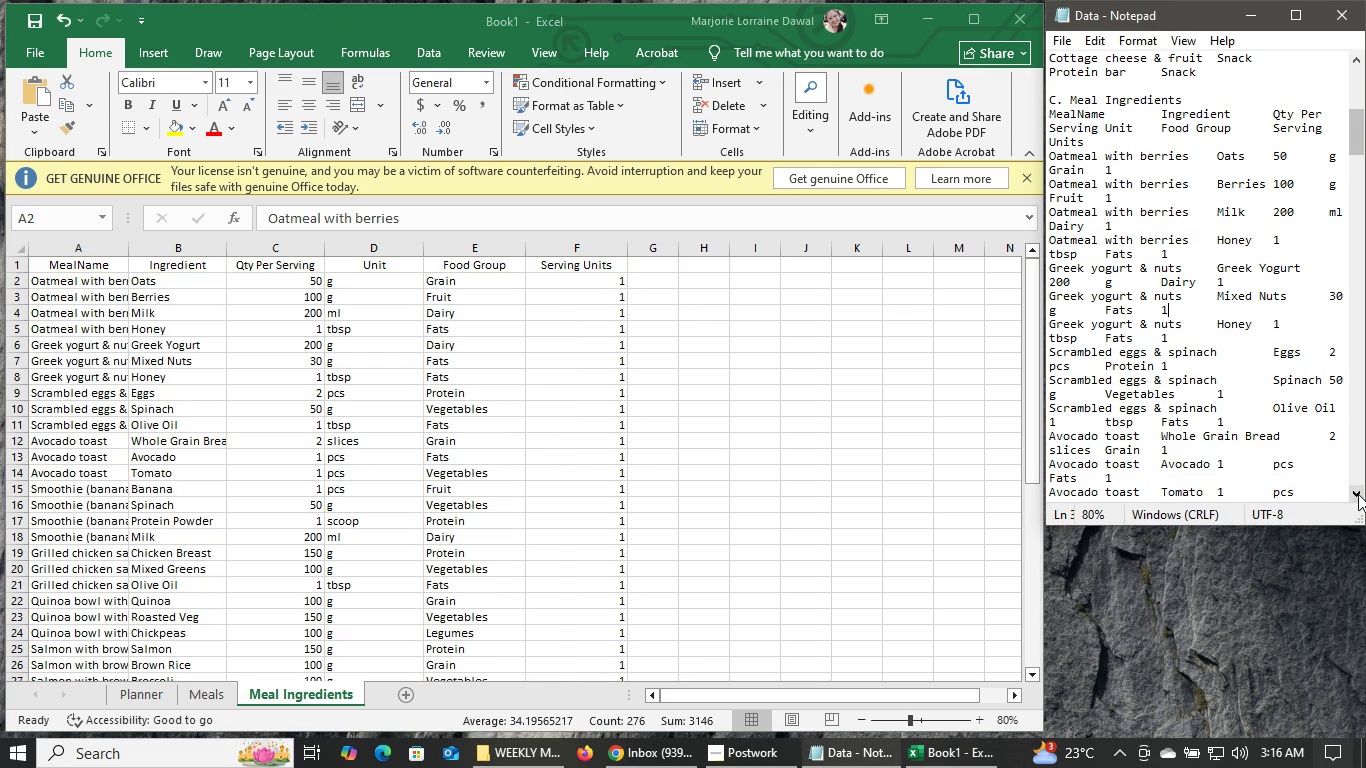 
triple_click([1358, 494])
 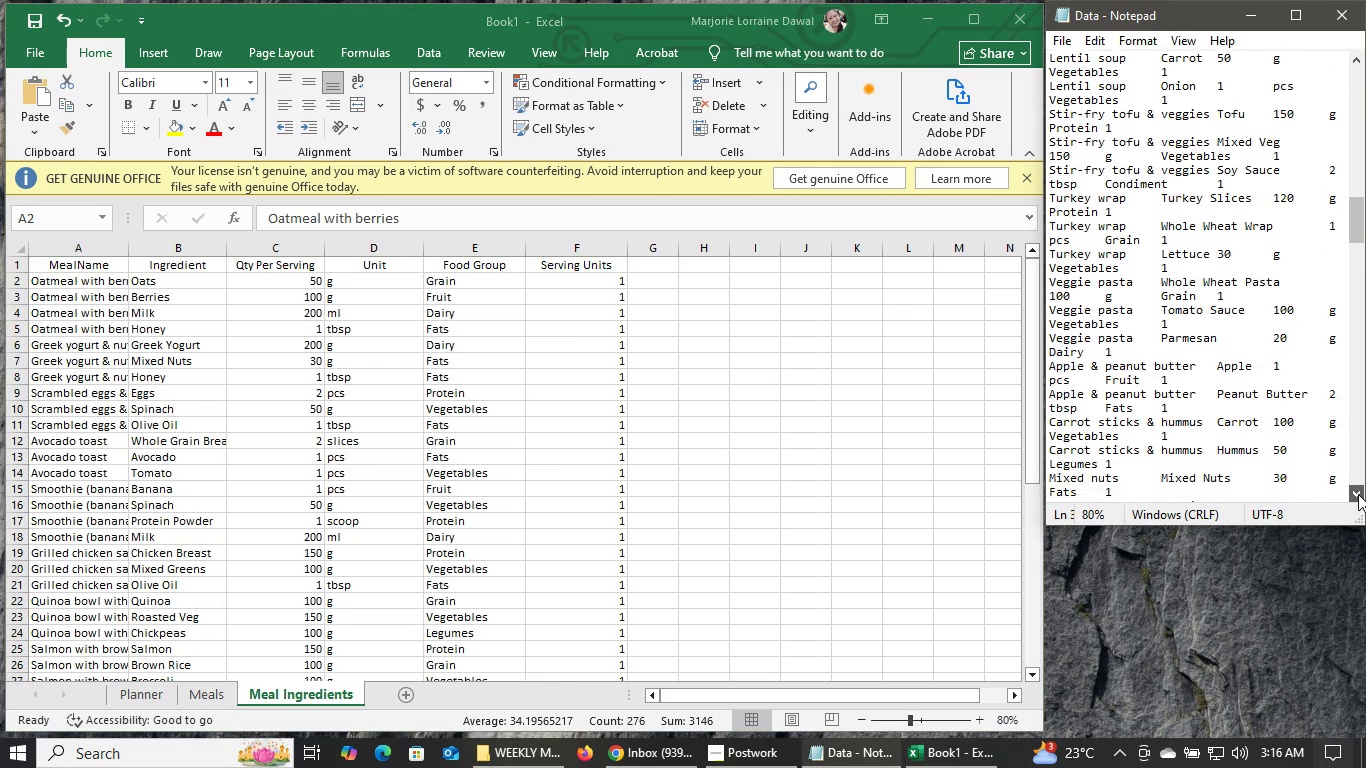 
wait(5.59)
 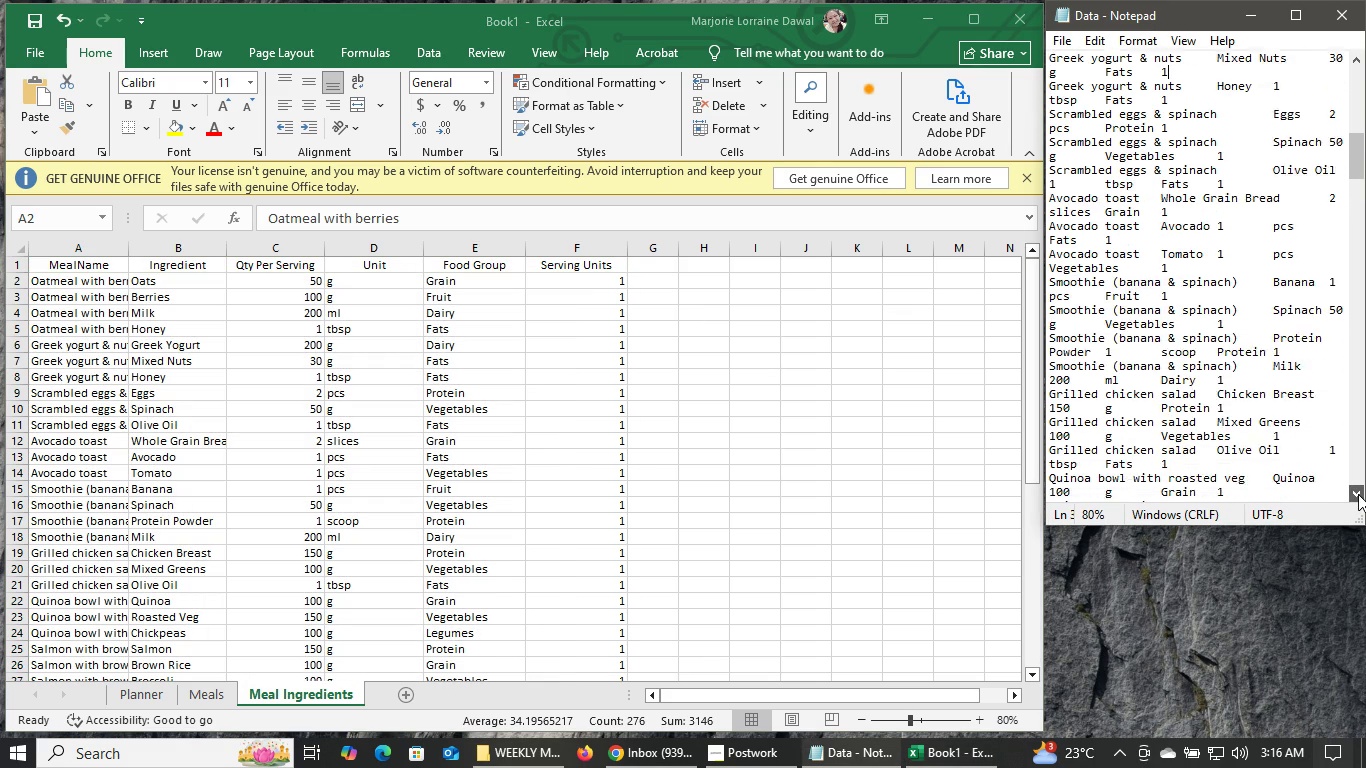 
triple_click([1358, 494])